 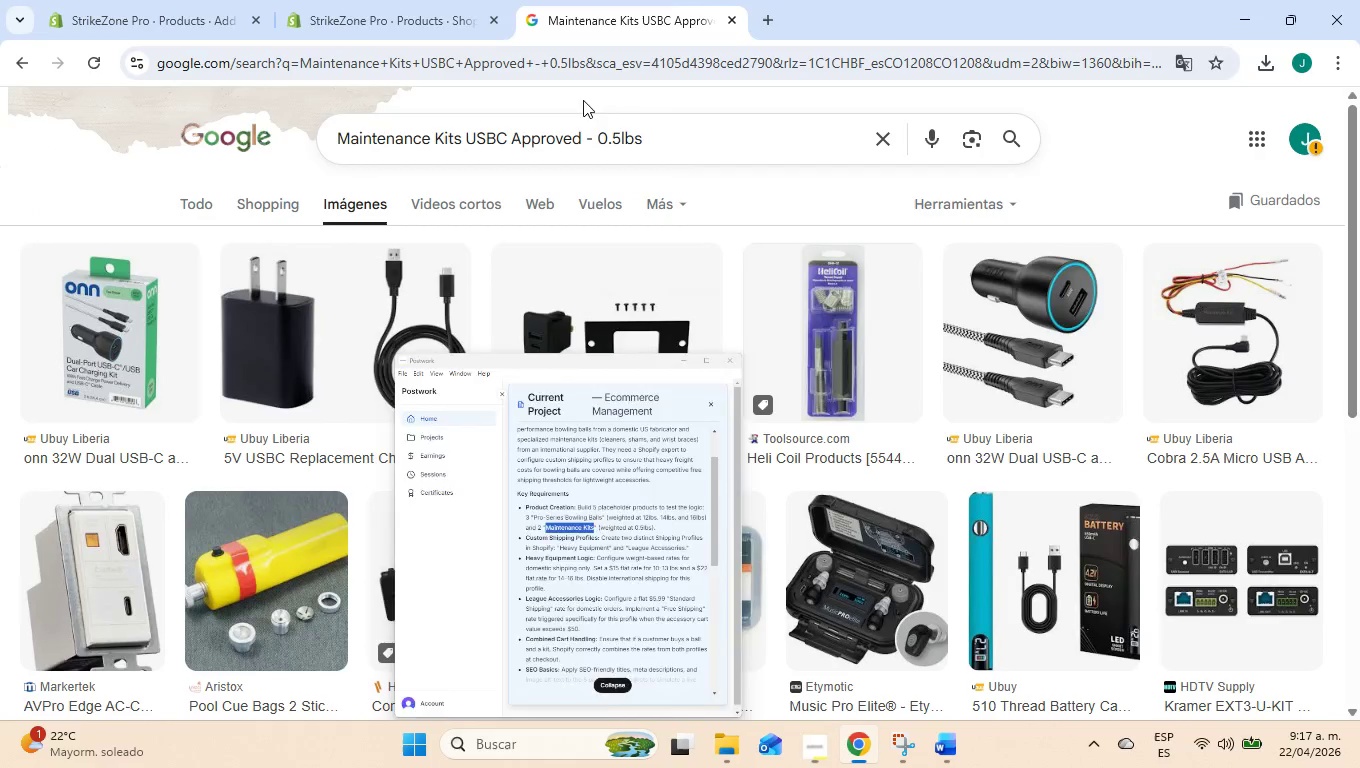 
key(Control+ControlLeft)
 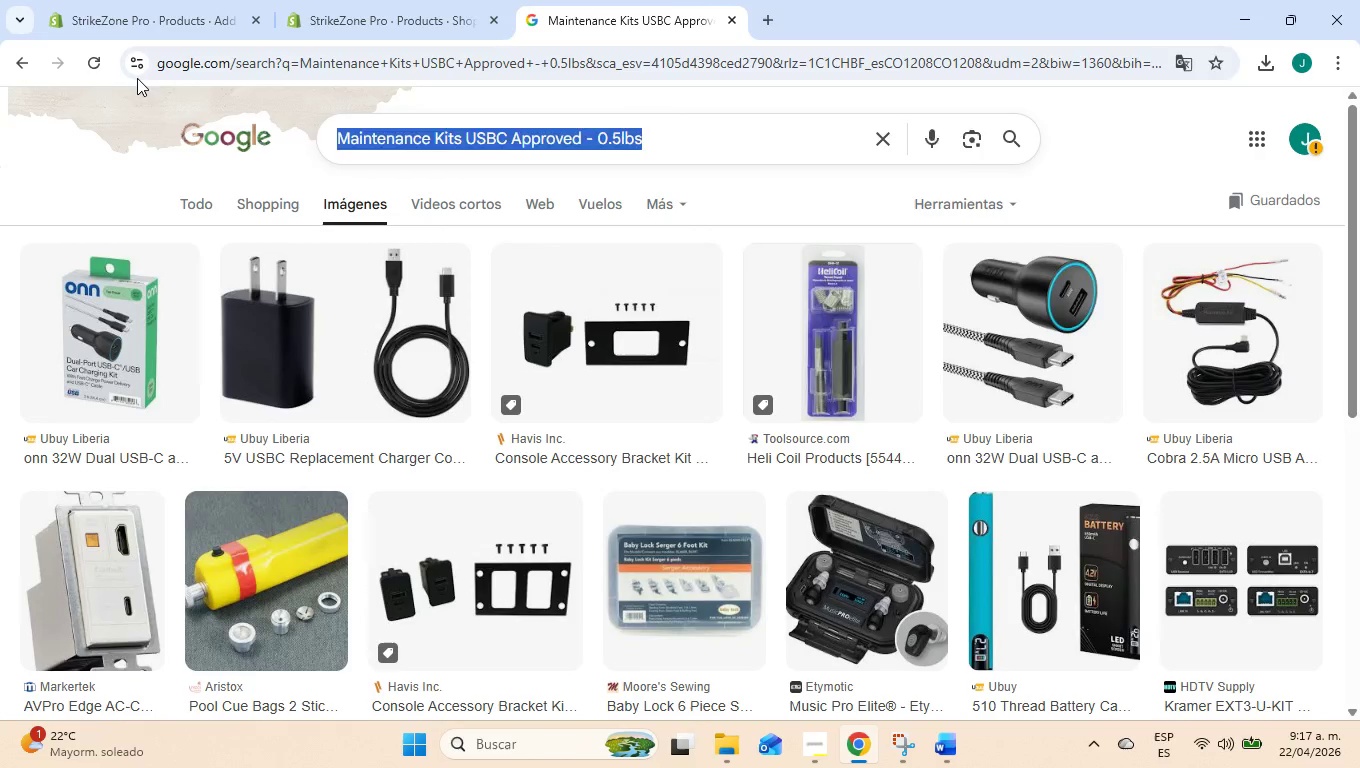 
key(Control+V)
 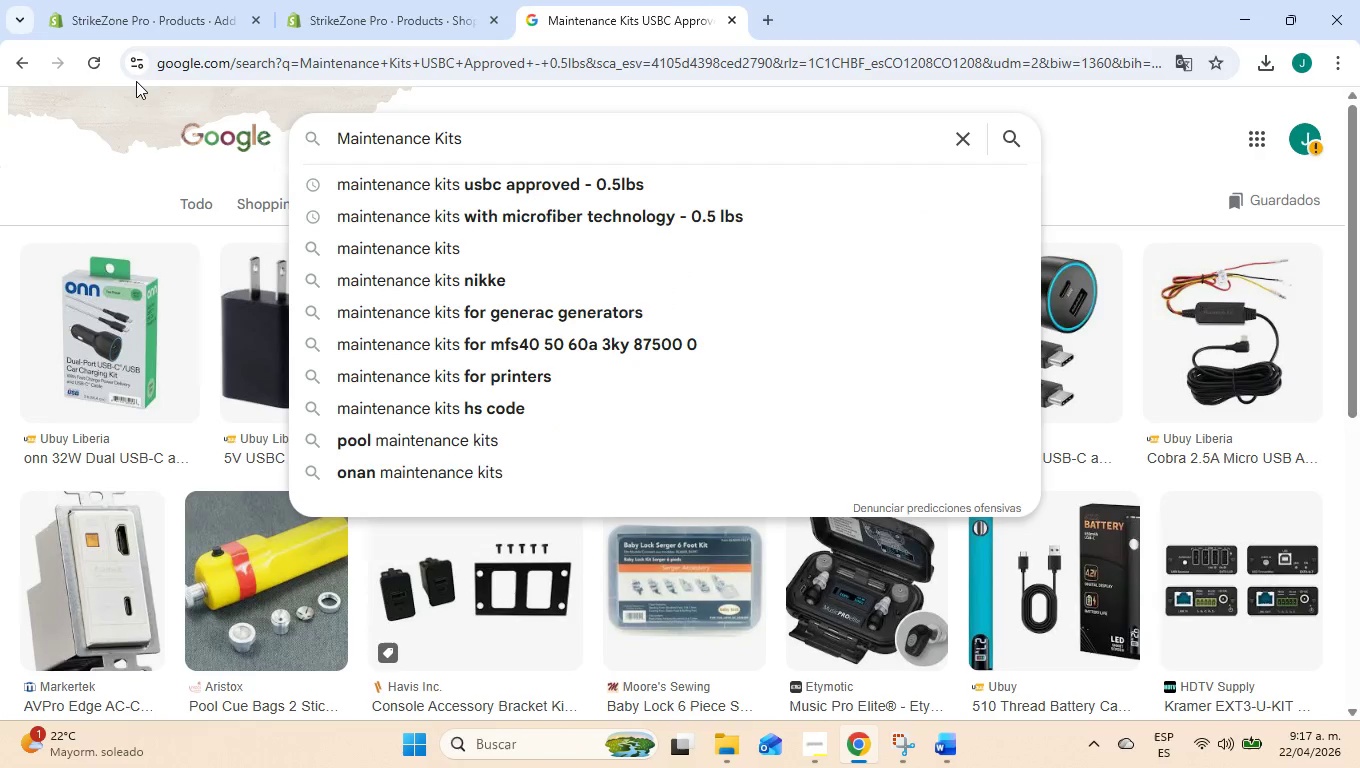 
key(Enter)
 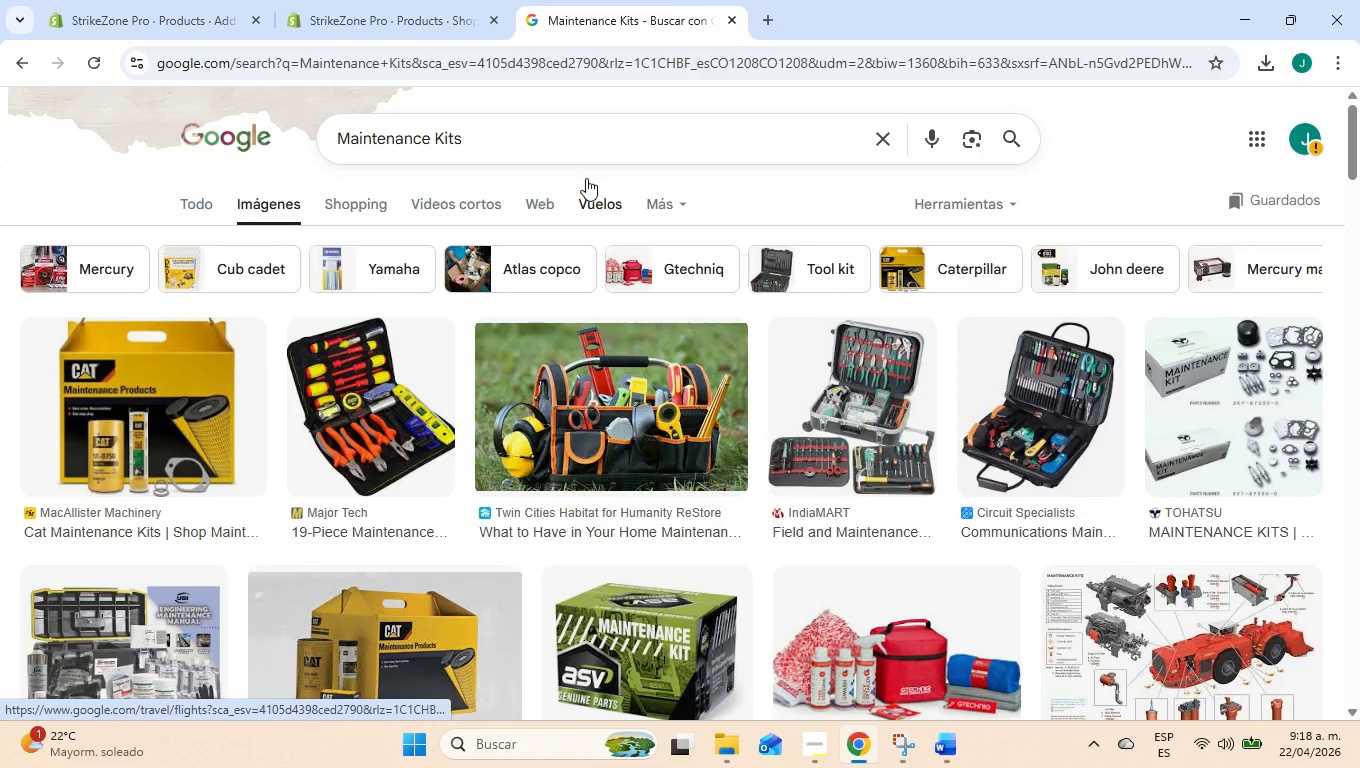 
wait(8.52)
 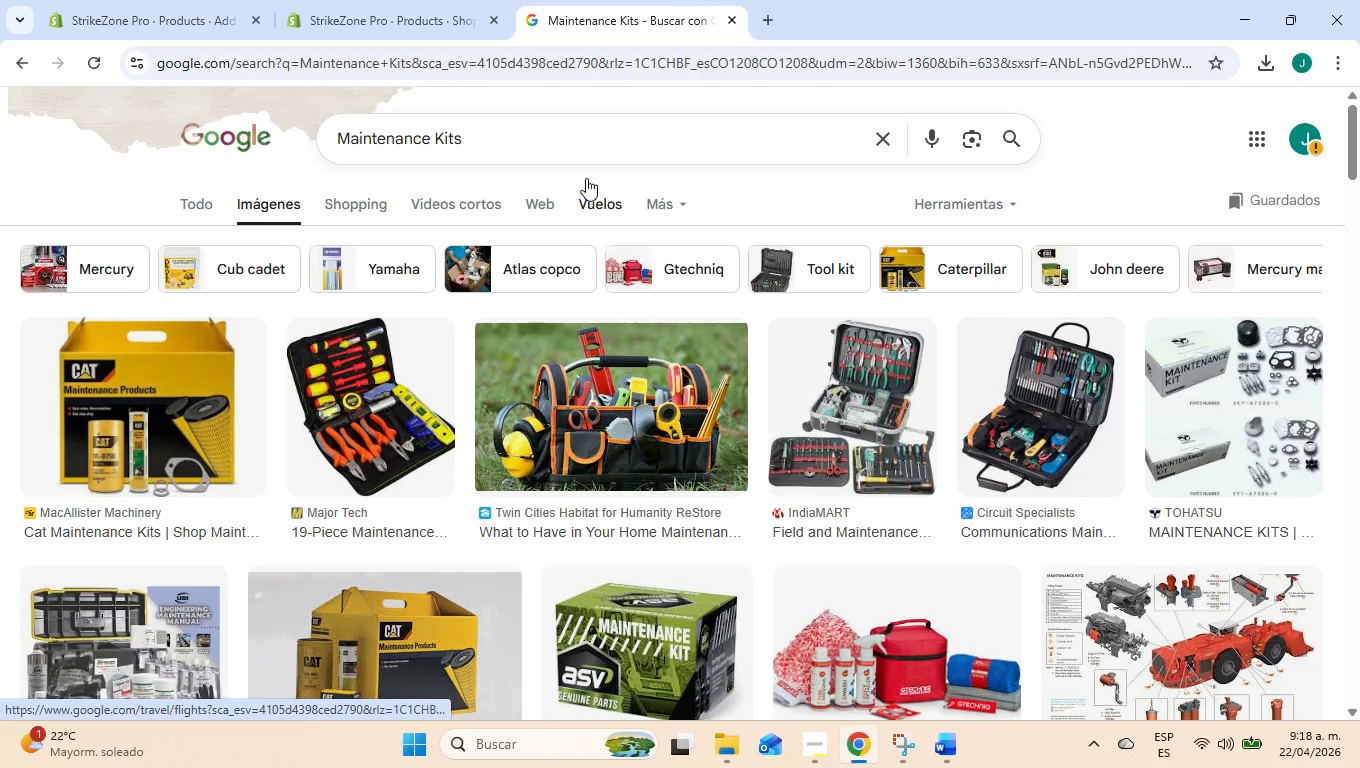 
left_click([832, 758])